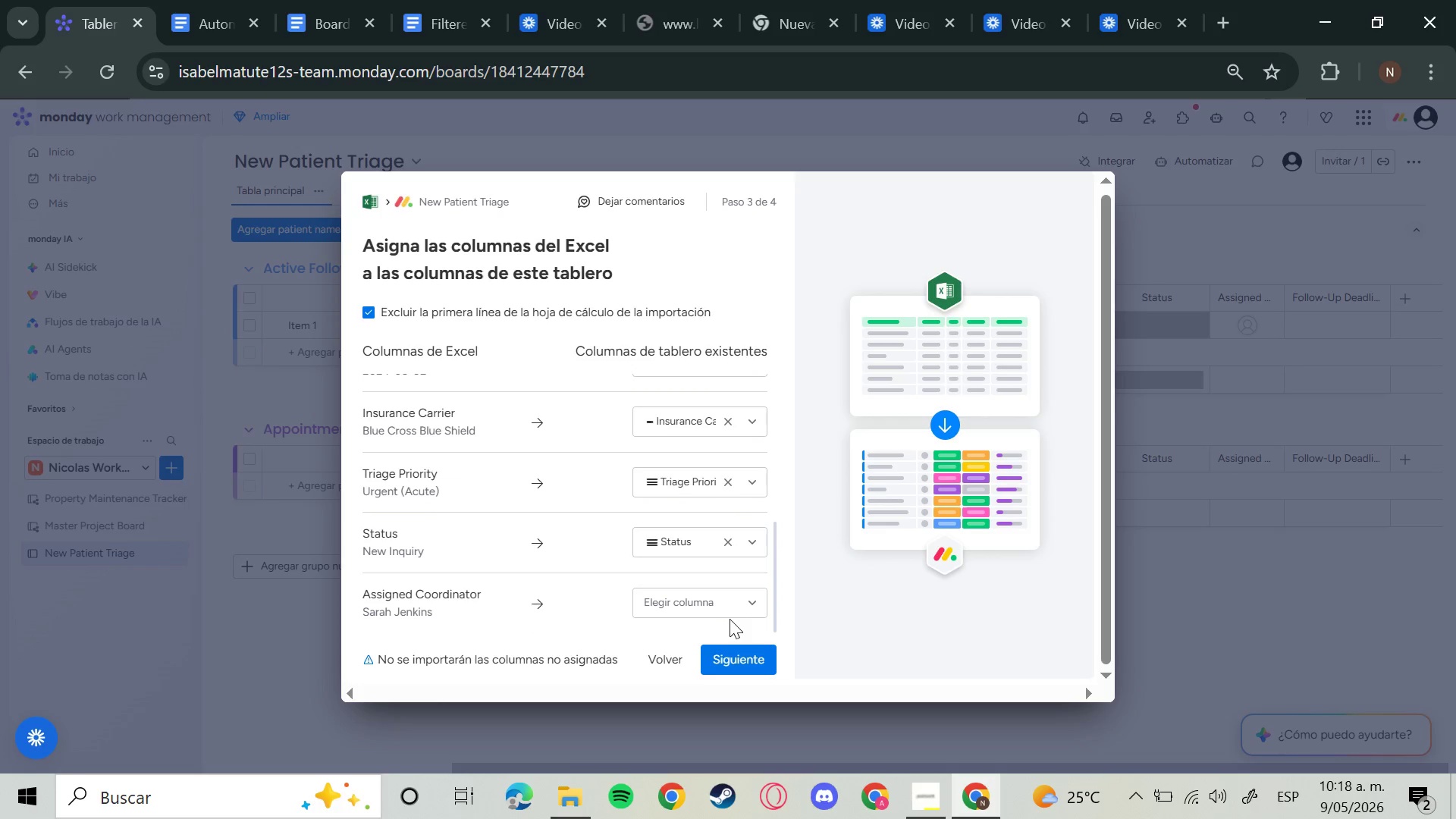 
wait(12.23)
 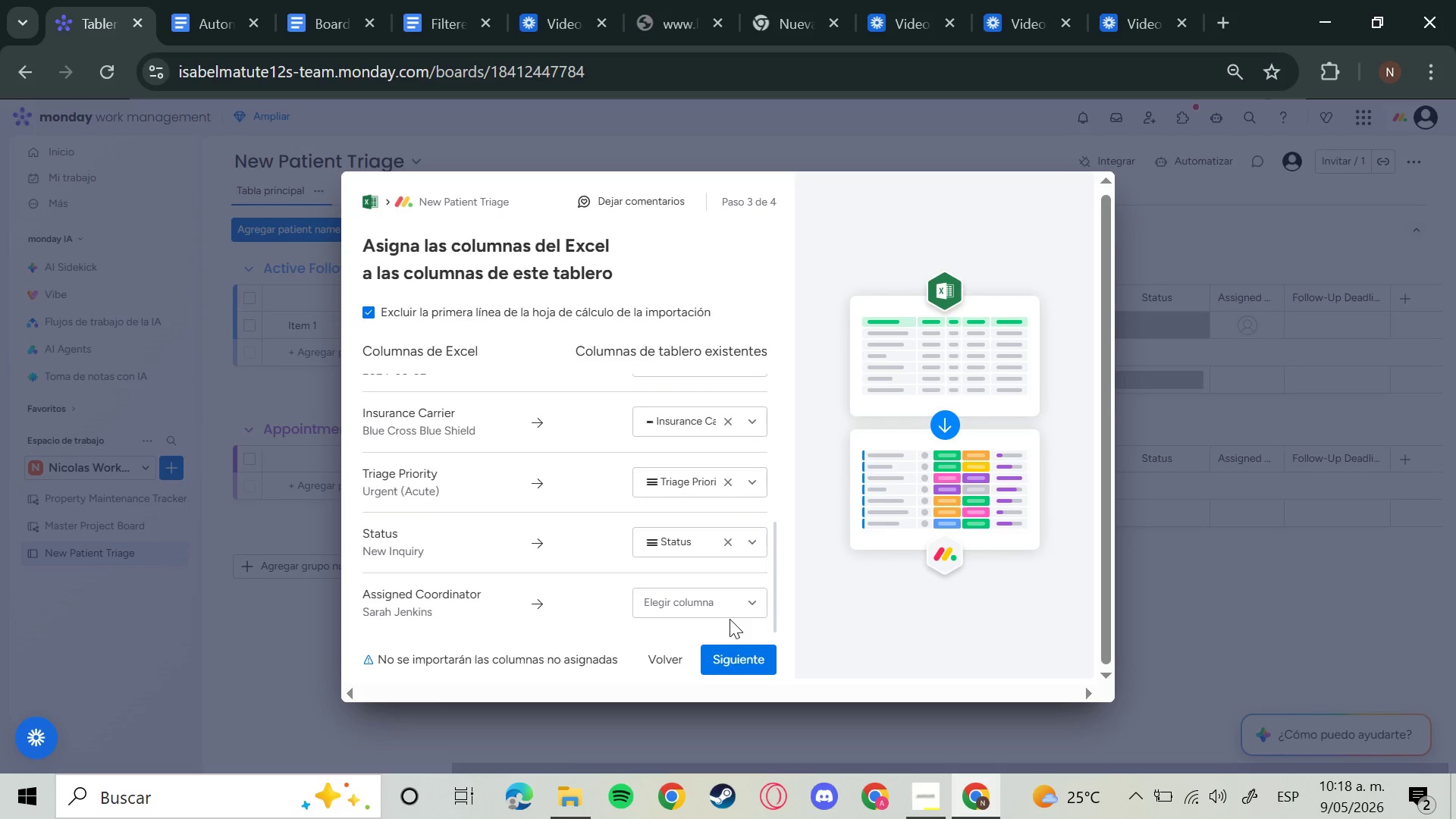 
left_click([750, 612])
 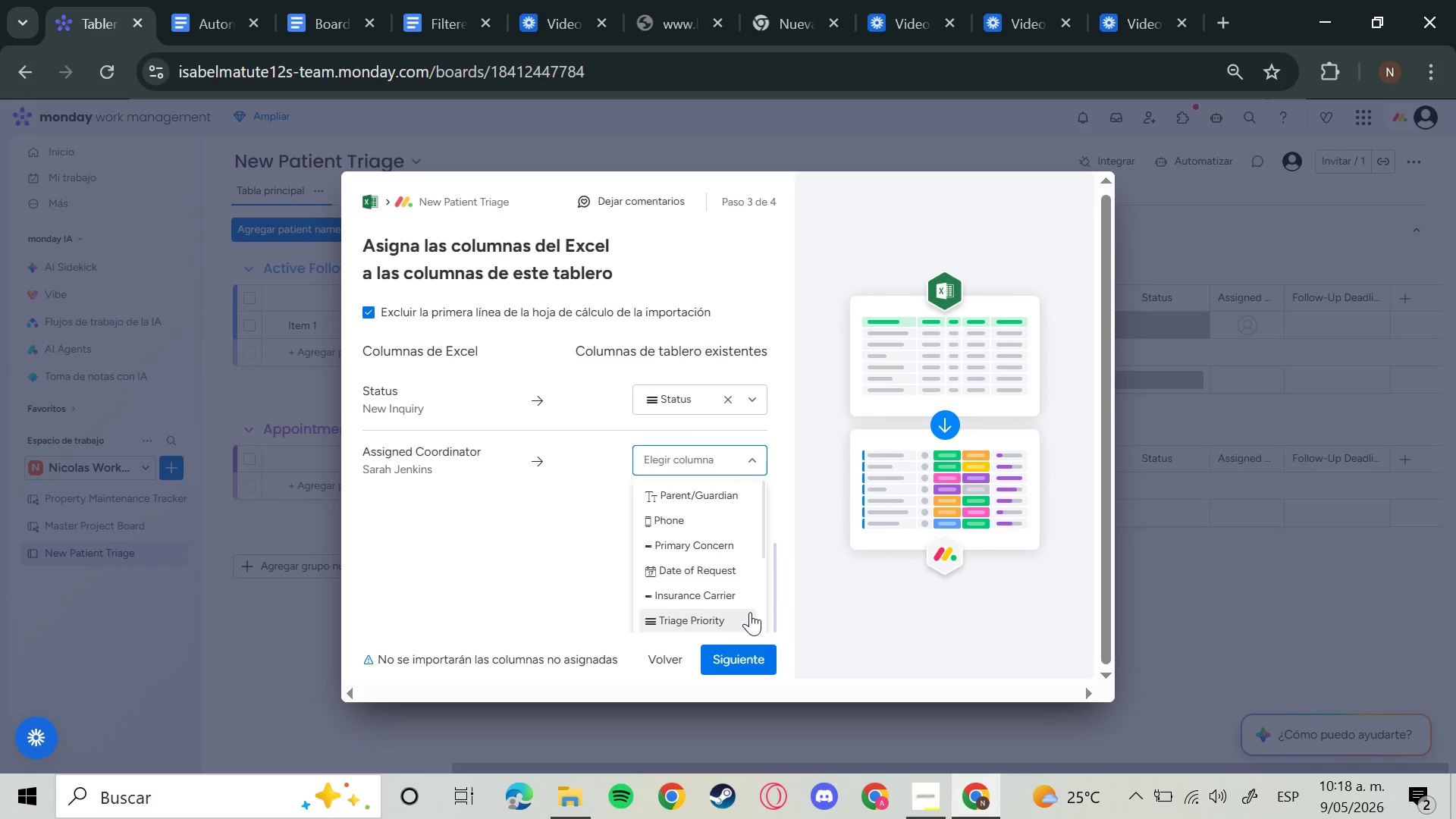 
scroll: coordinate [734, 607], scroll_direction: down, amount: 8.0
 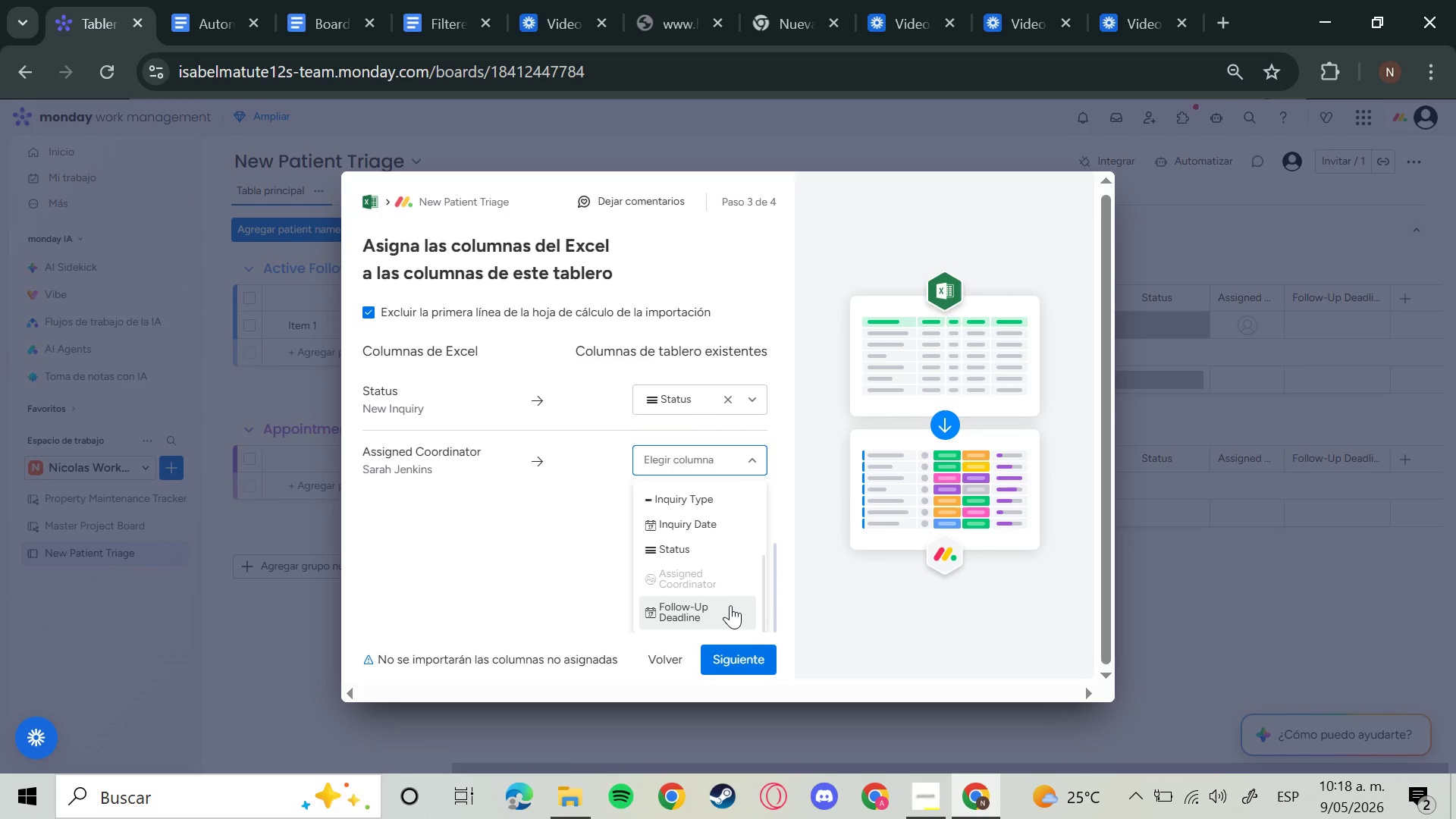 
scroll: coordinate [730, 605], scroll_direction: up, amount: 1.0
 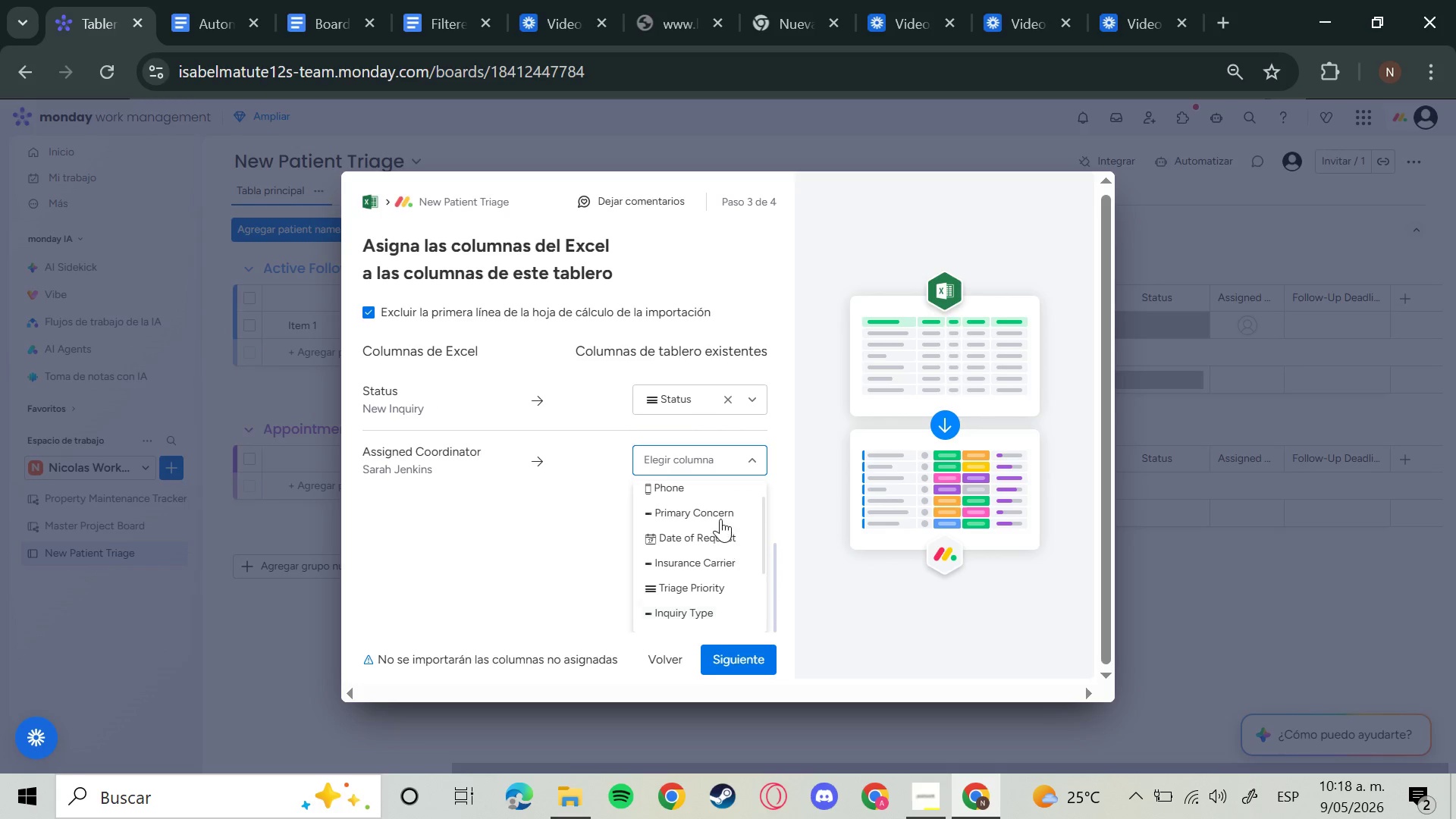 
left_click([745, 450])
 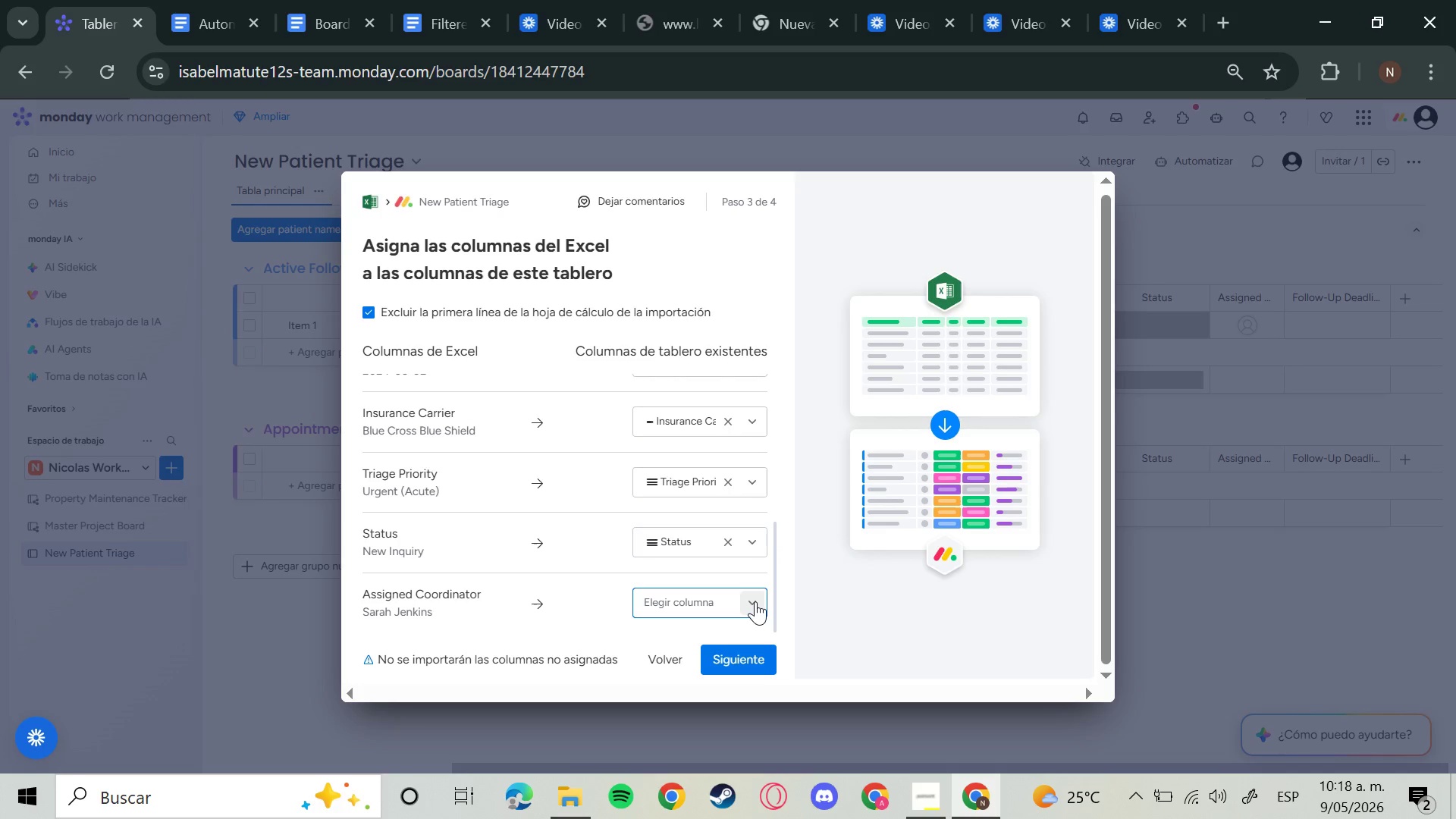 
scroll: coordinate [704, 597], scroll_direction: up, amount: 2.0
 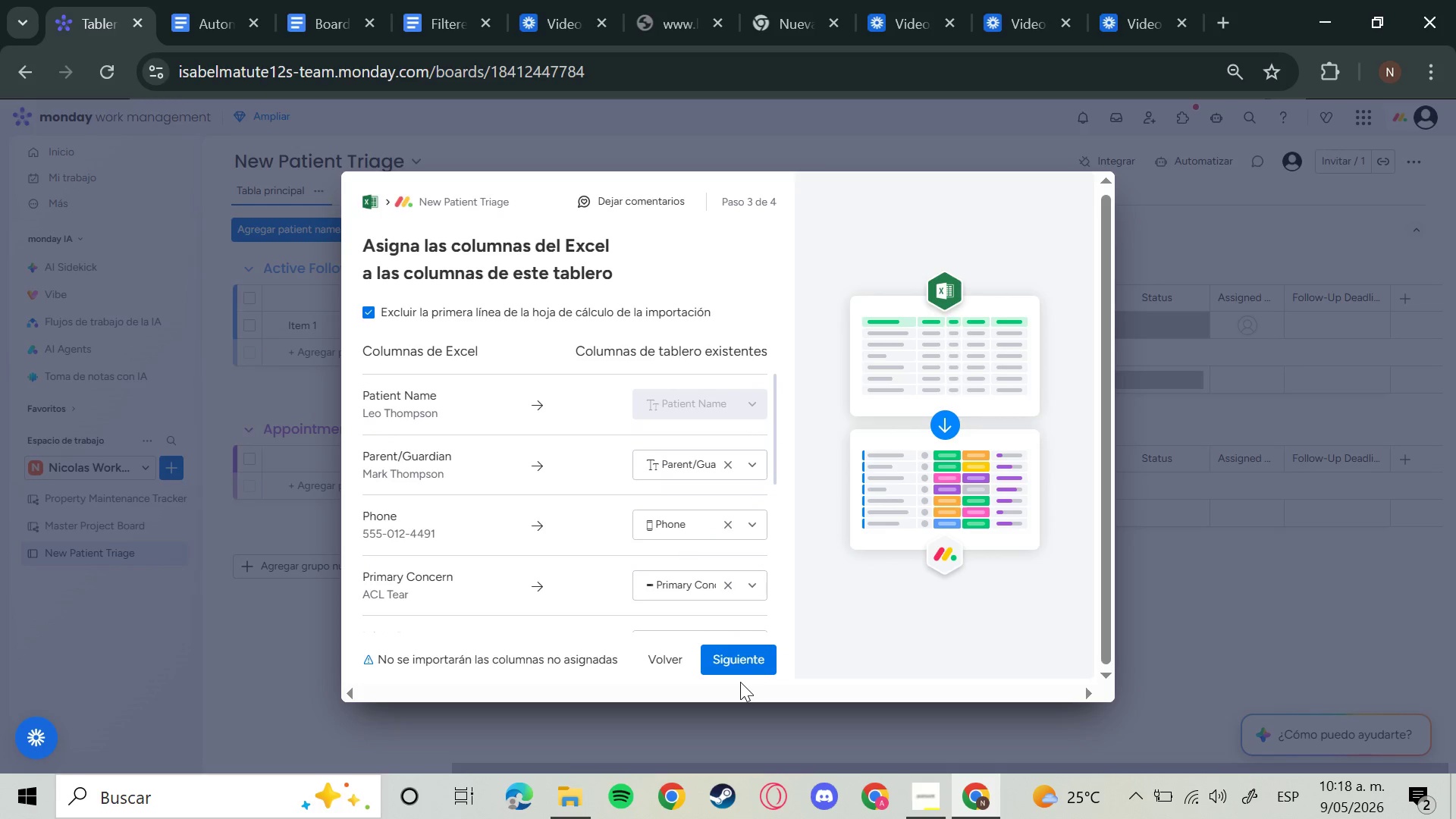 
double_click([736, 661])
 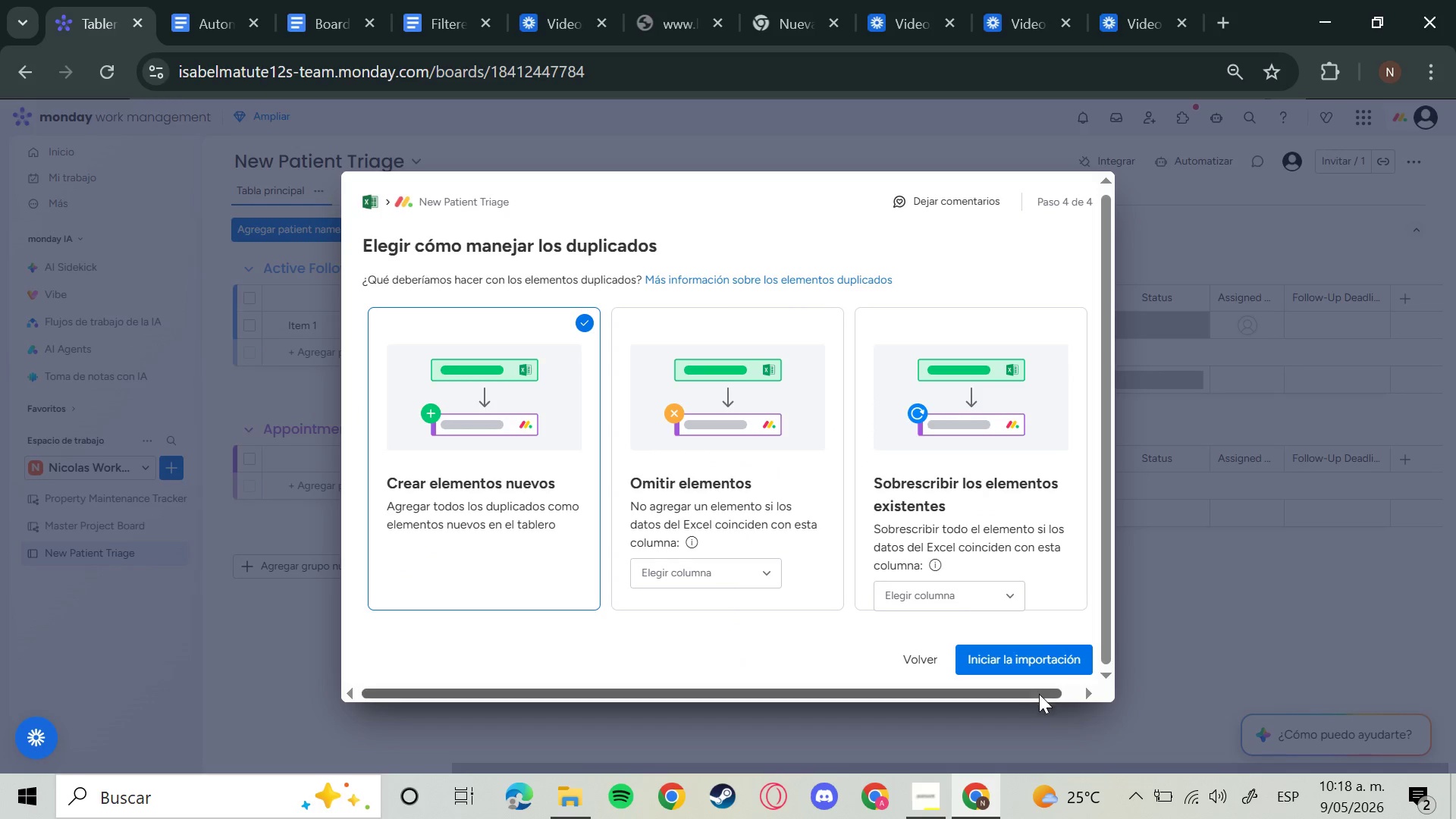 
left_click([1040, 654])
 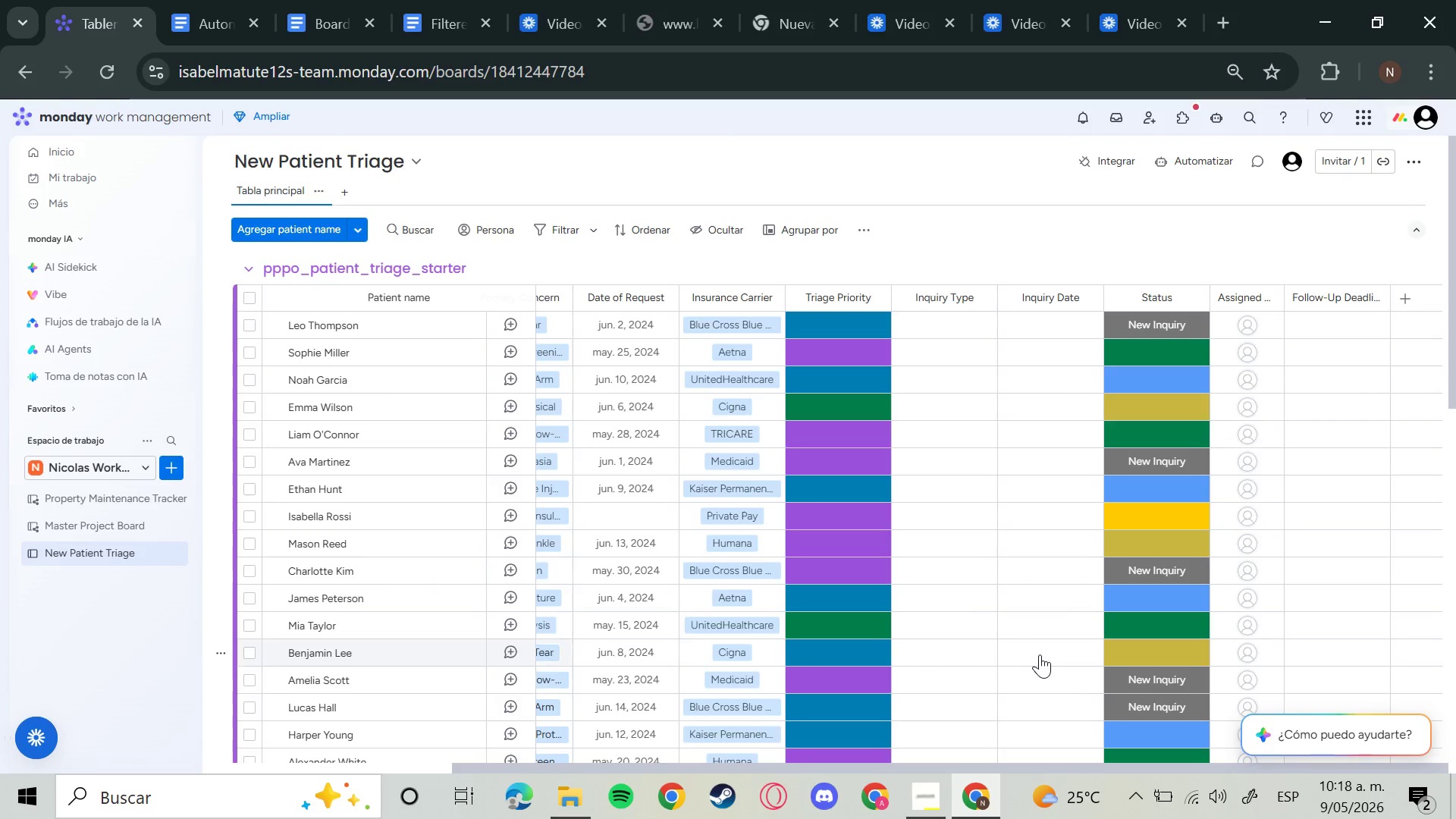 
wait(17.97)
 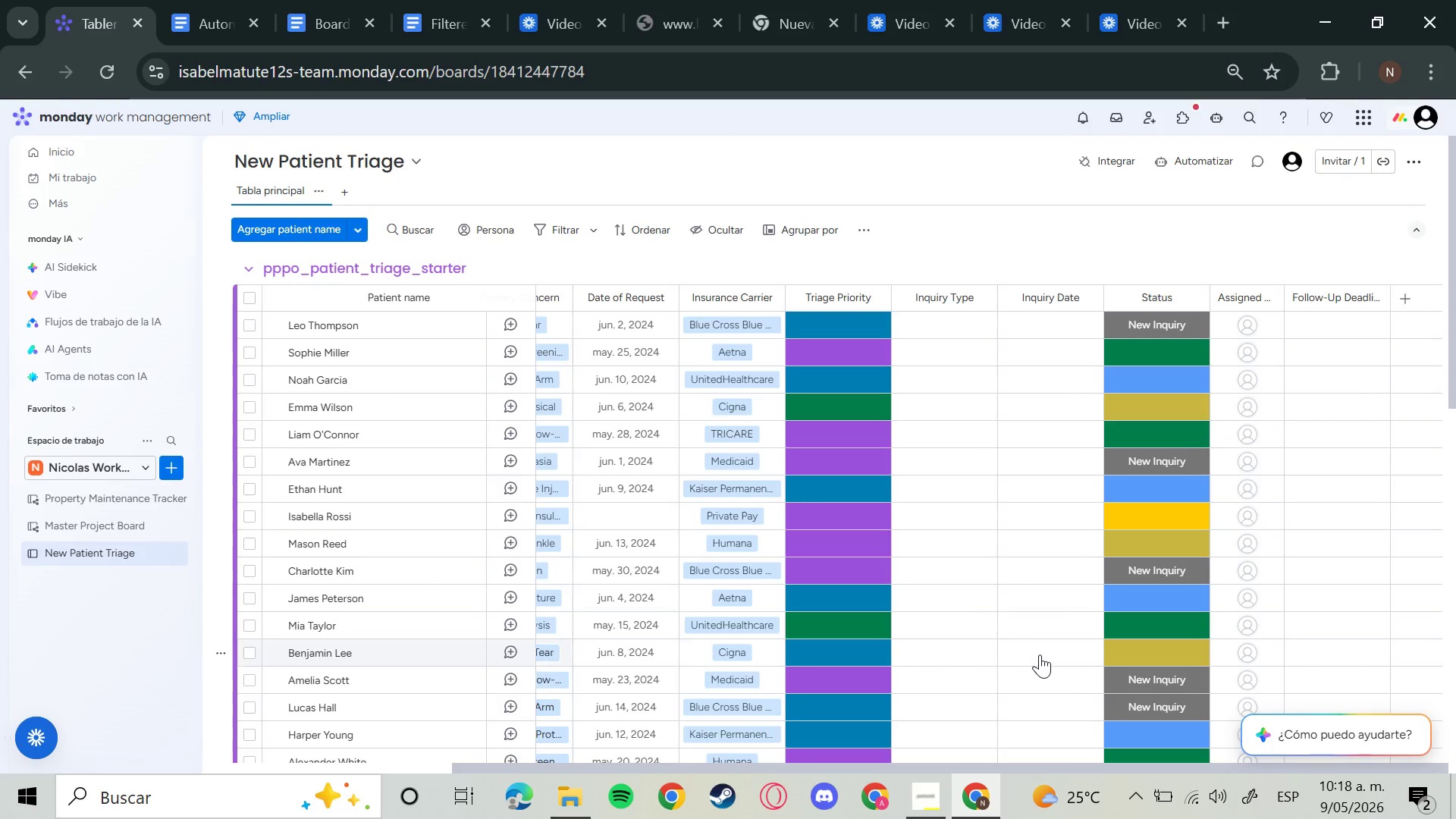 
left_click([910, 818])